 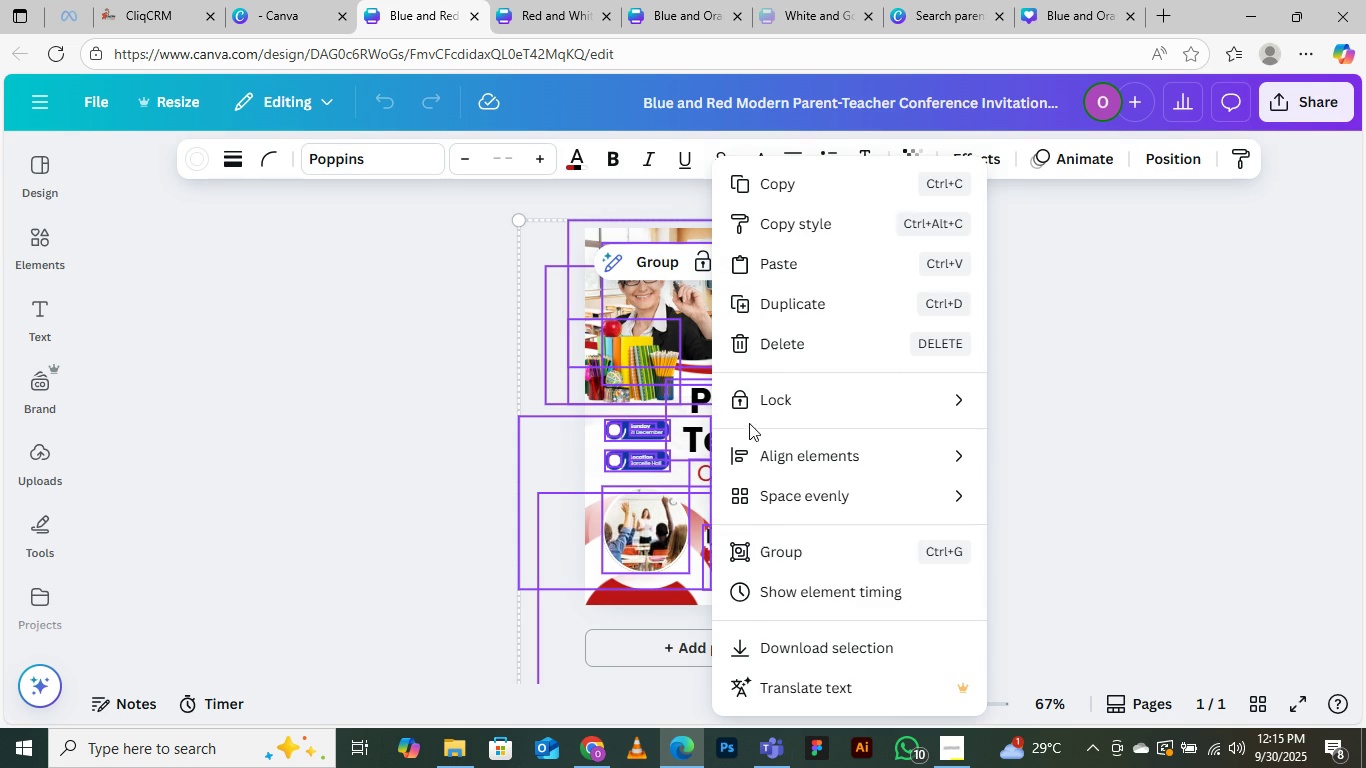 
left_click([761, 188])
 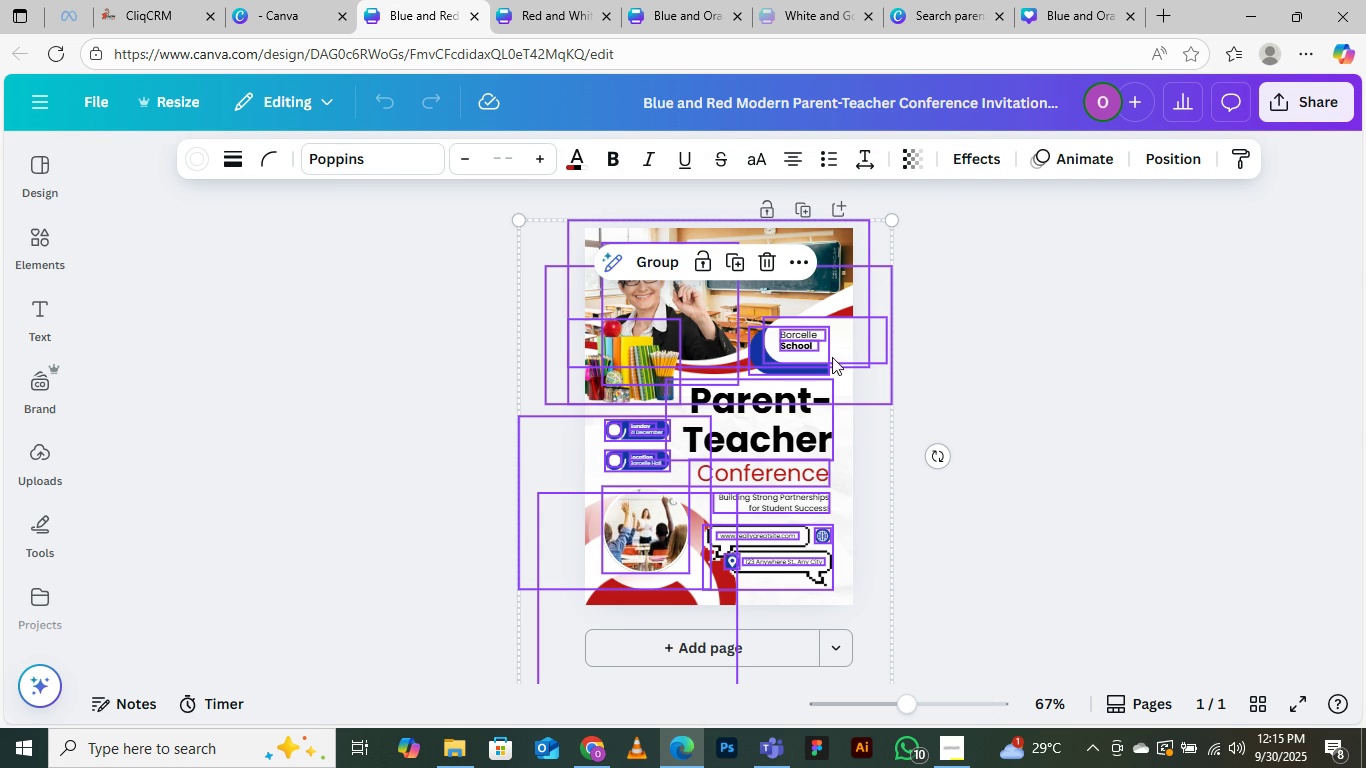 
wait(11.89)
 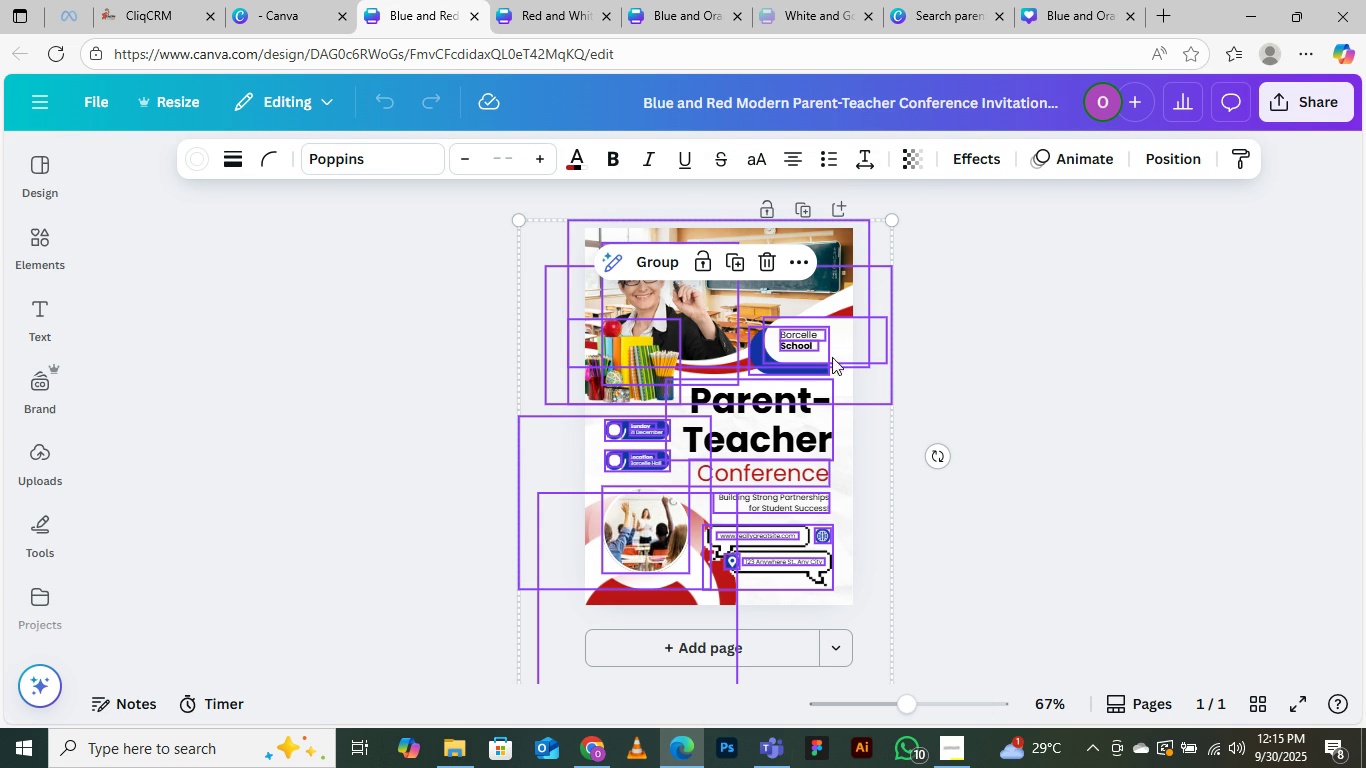 
left_click([1060, 13])
 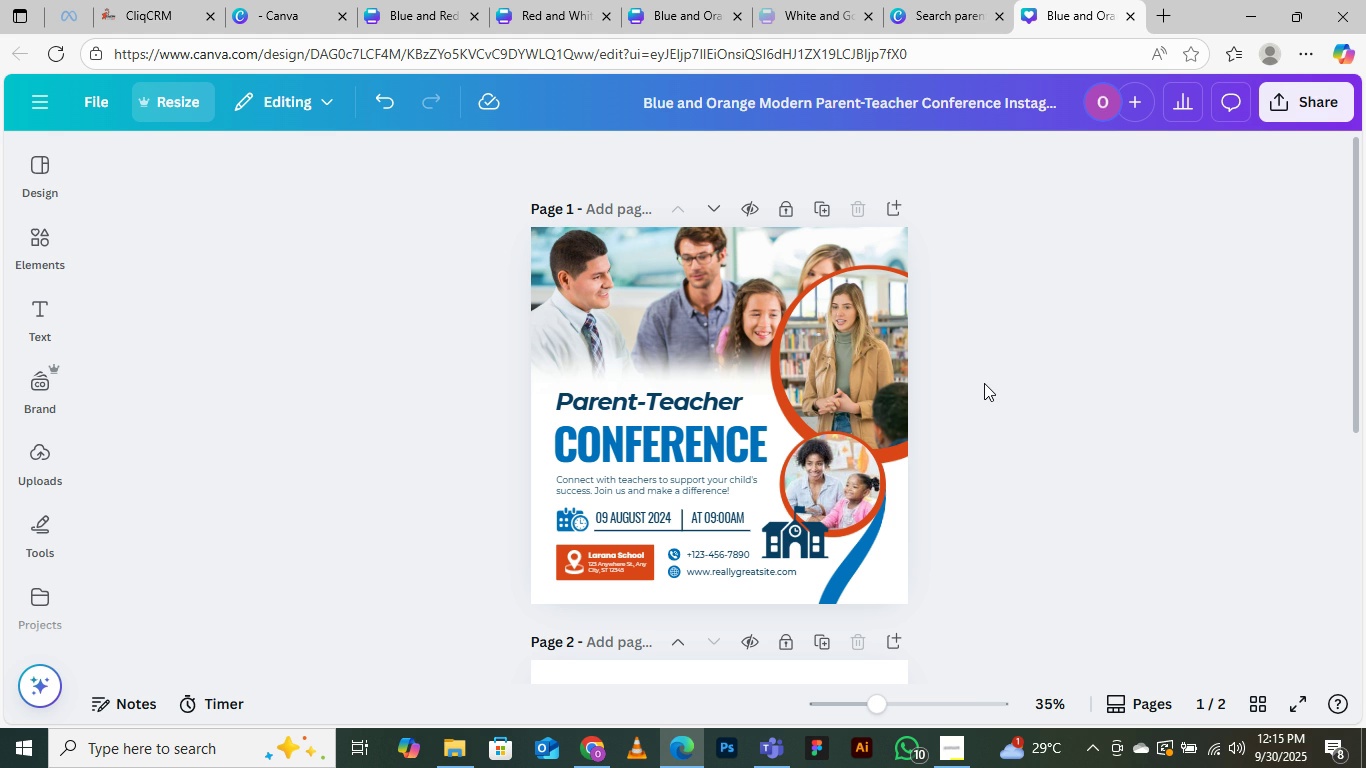 
wait(6.34)
 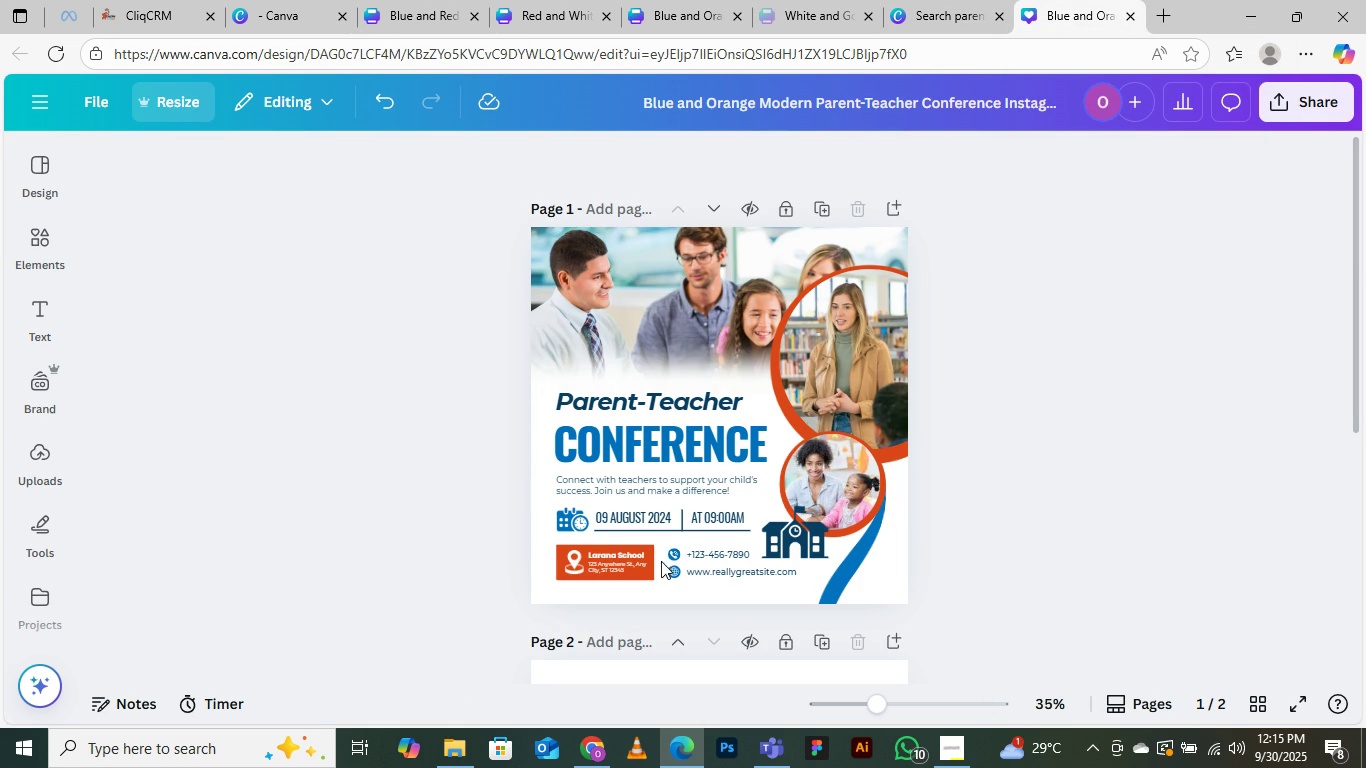 
scroll: coordinate [697, 579], scroll_direction: down, amount: 9.0
 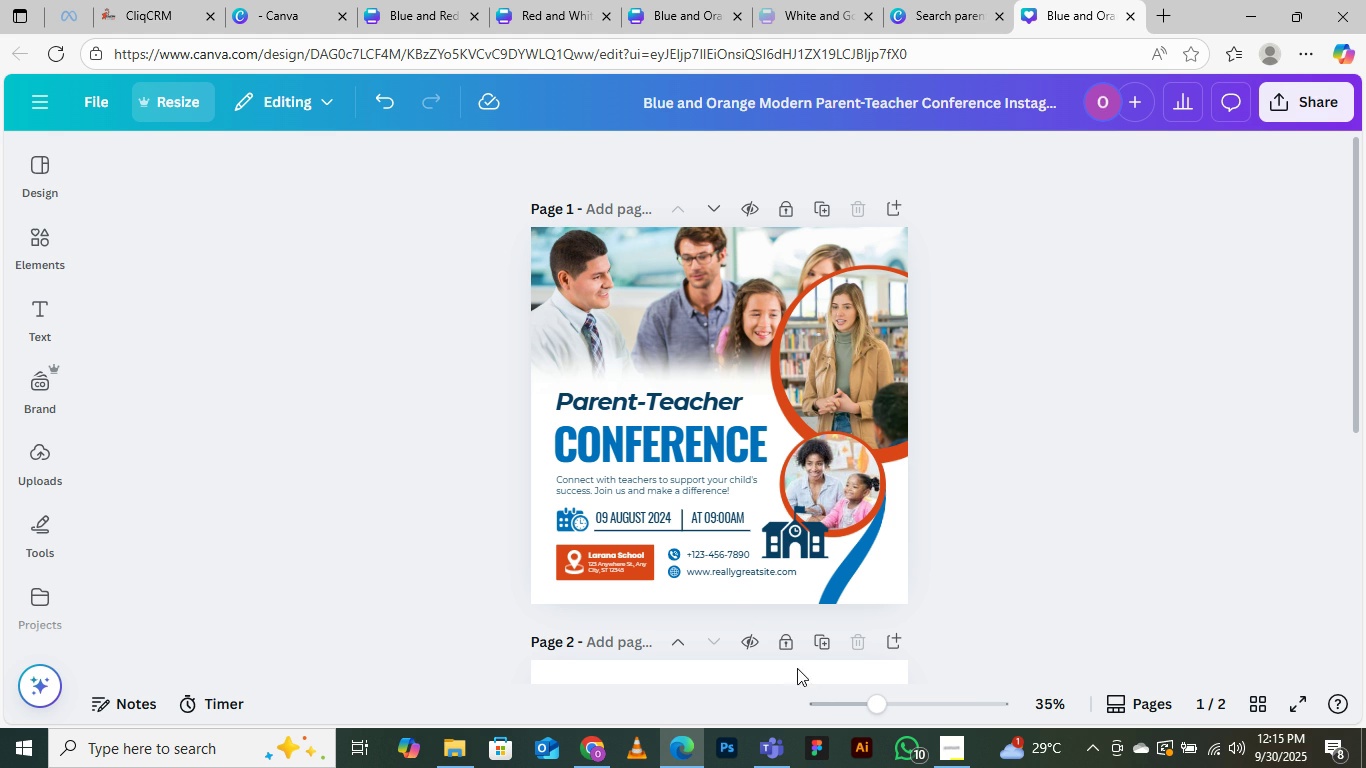 
left_click([797, 668])
 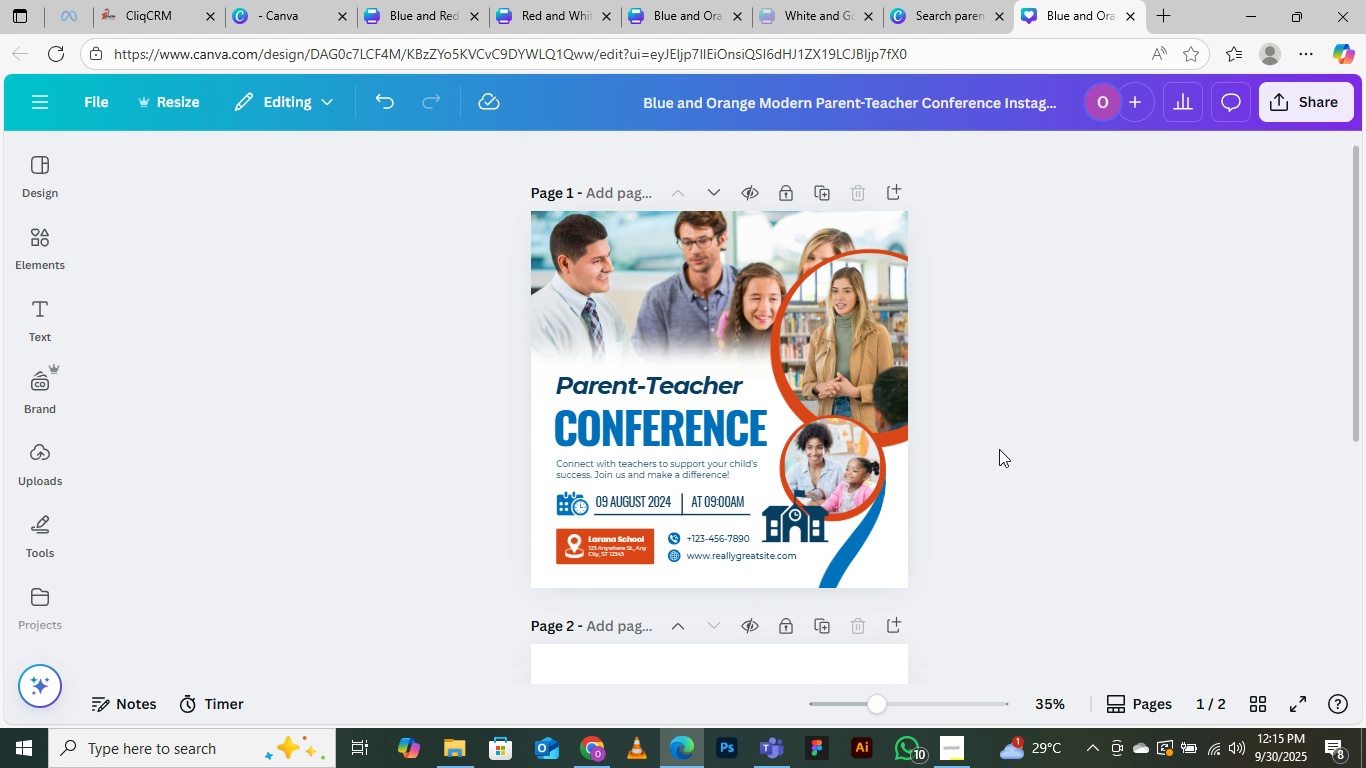 
scroll: coordinate [999, 449], scroll_direction: down, amount: 6.0
 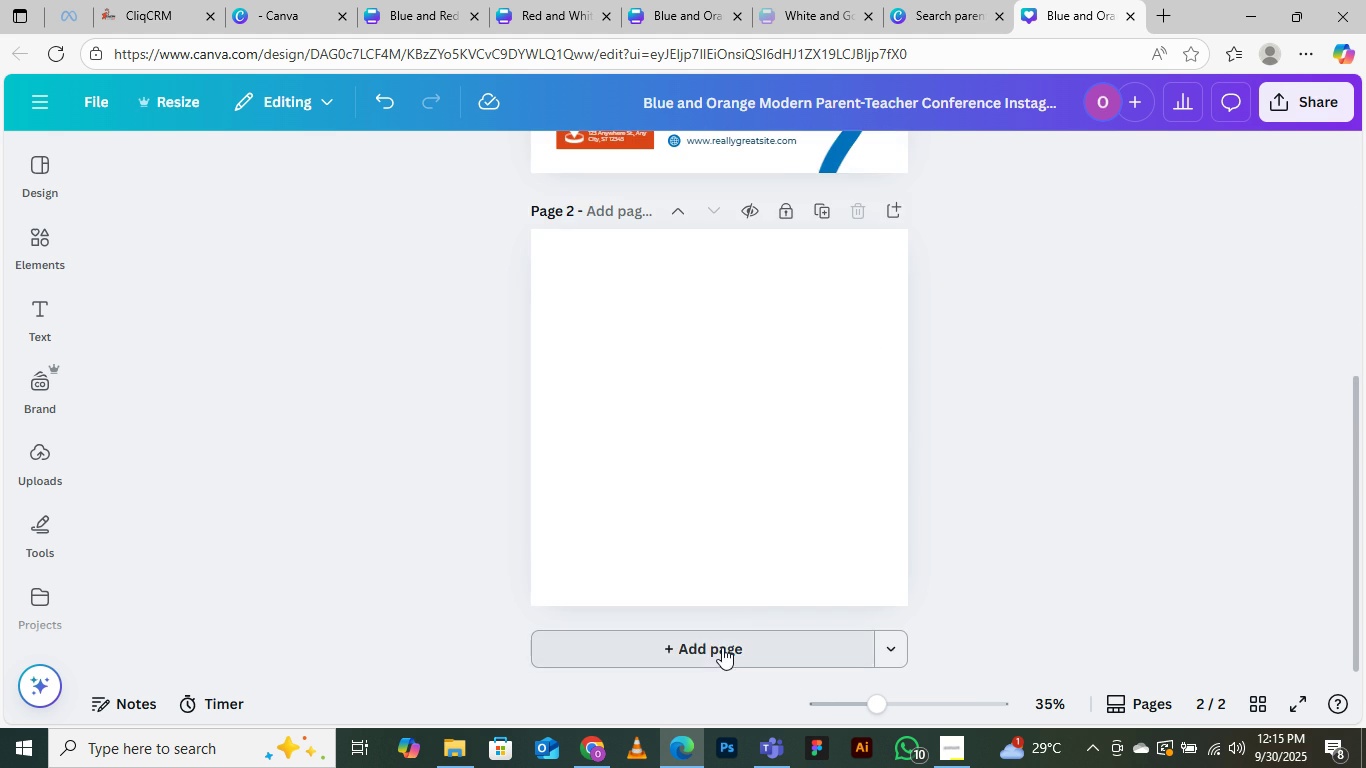 
left_click([724, 653])